 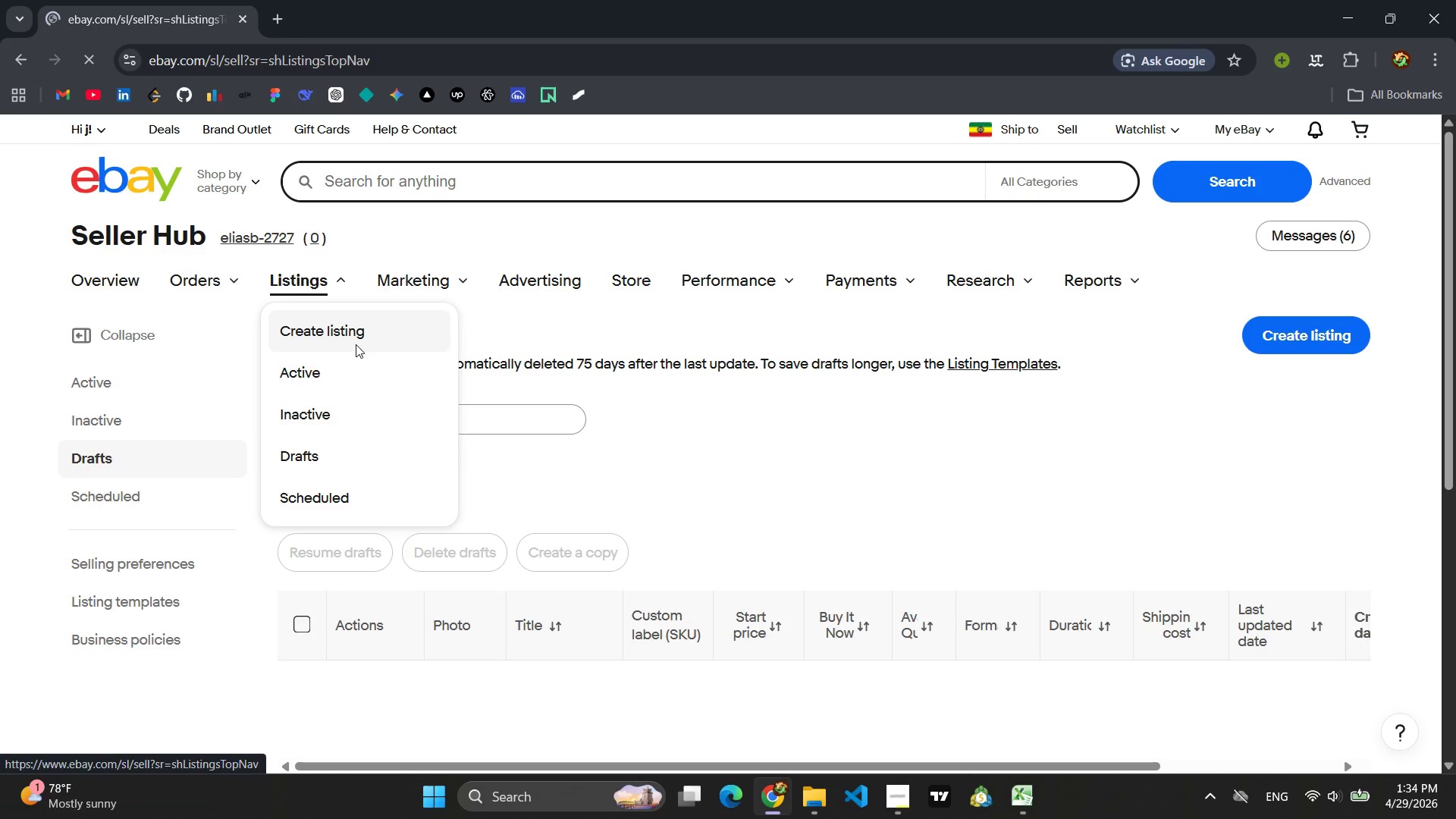 
left_click([639, 595])
 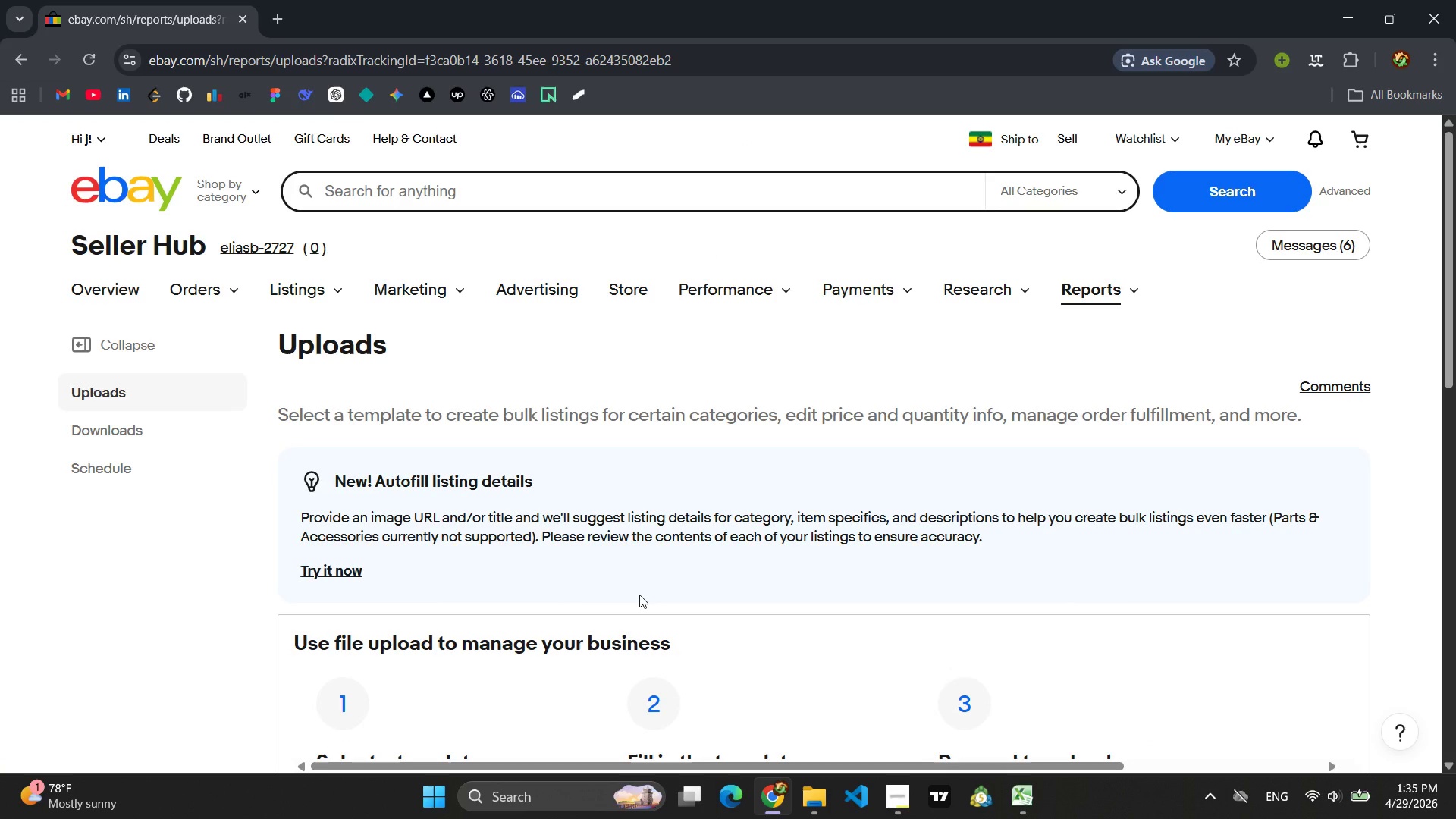 
scroll: coordinate [670, 568], scroll_direction: down, amount: 1.0
 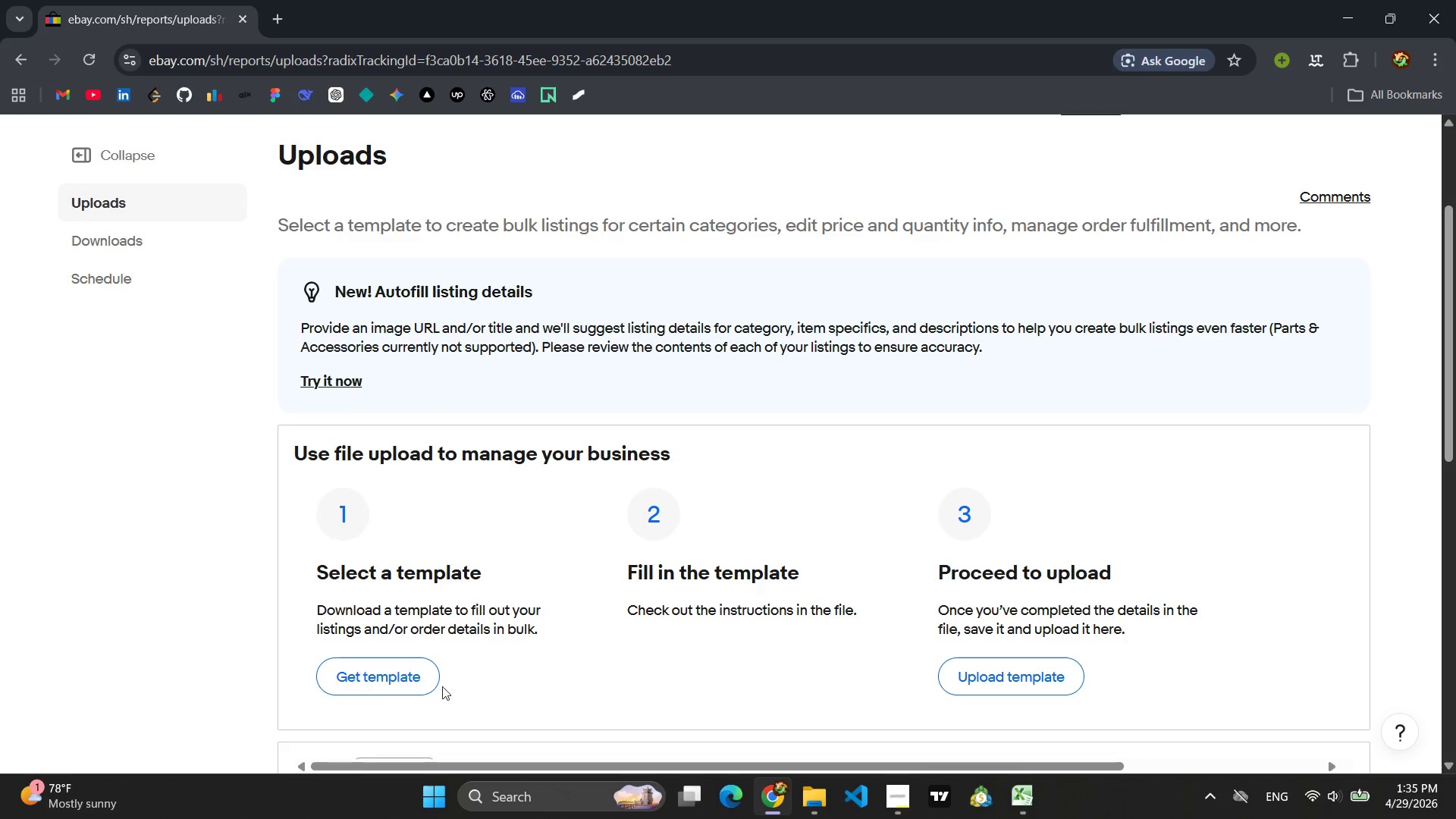 
left_click([421, 686])
 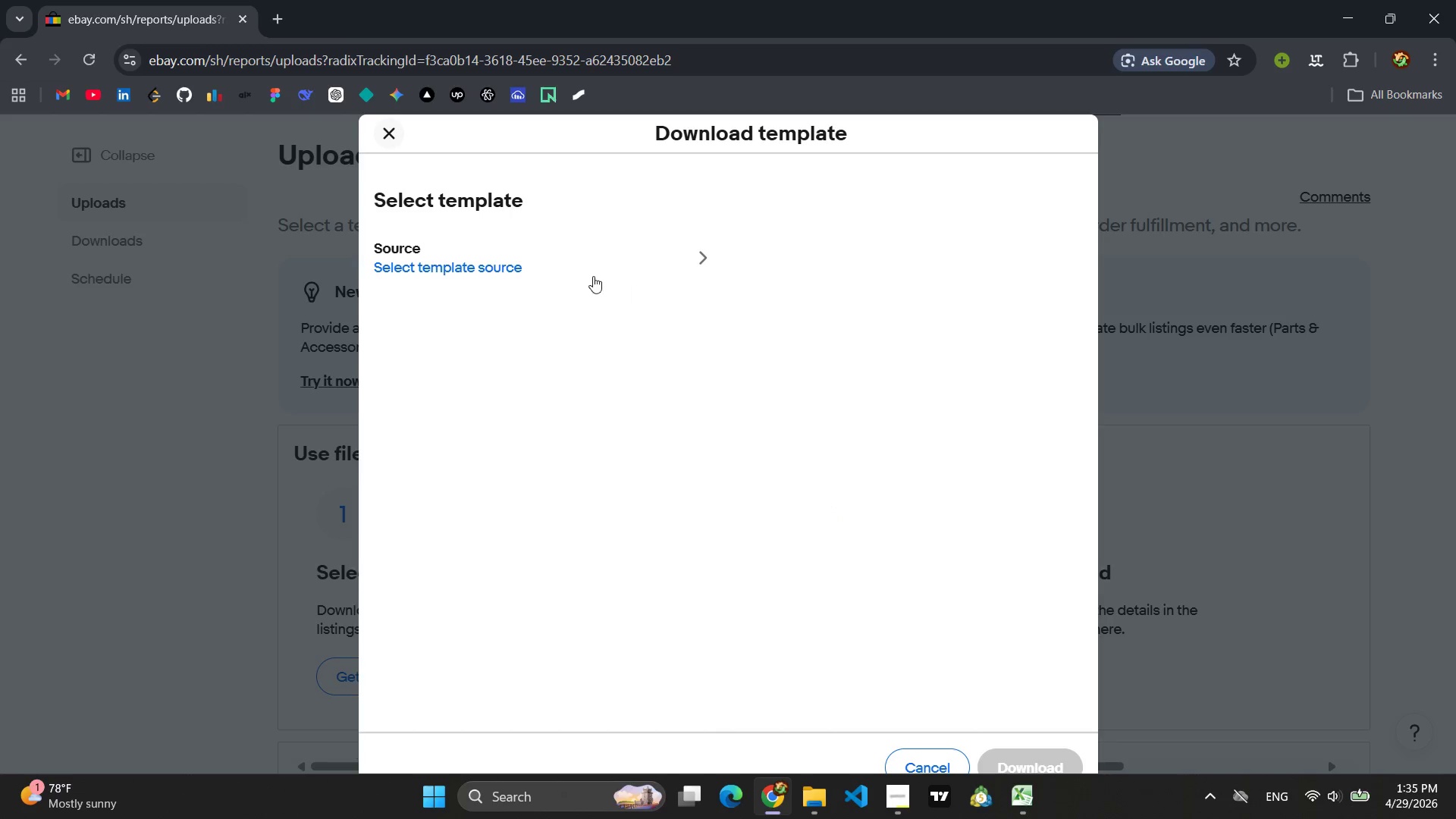 
left_click([587, 274])
 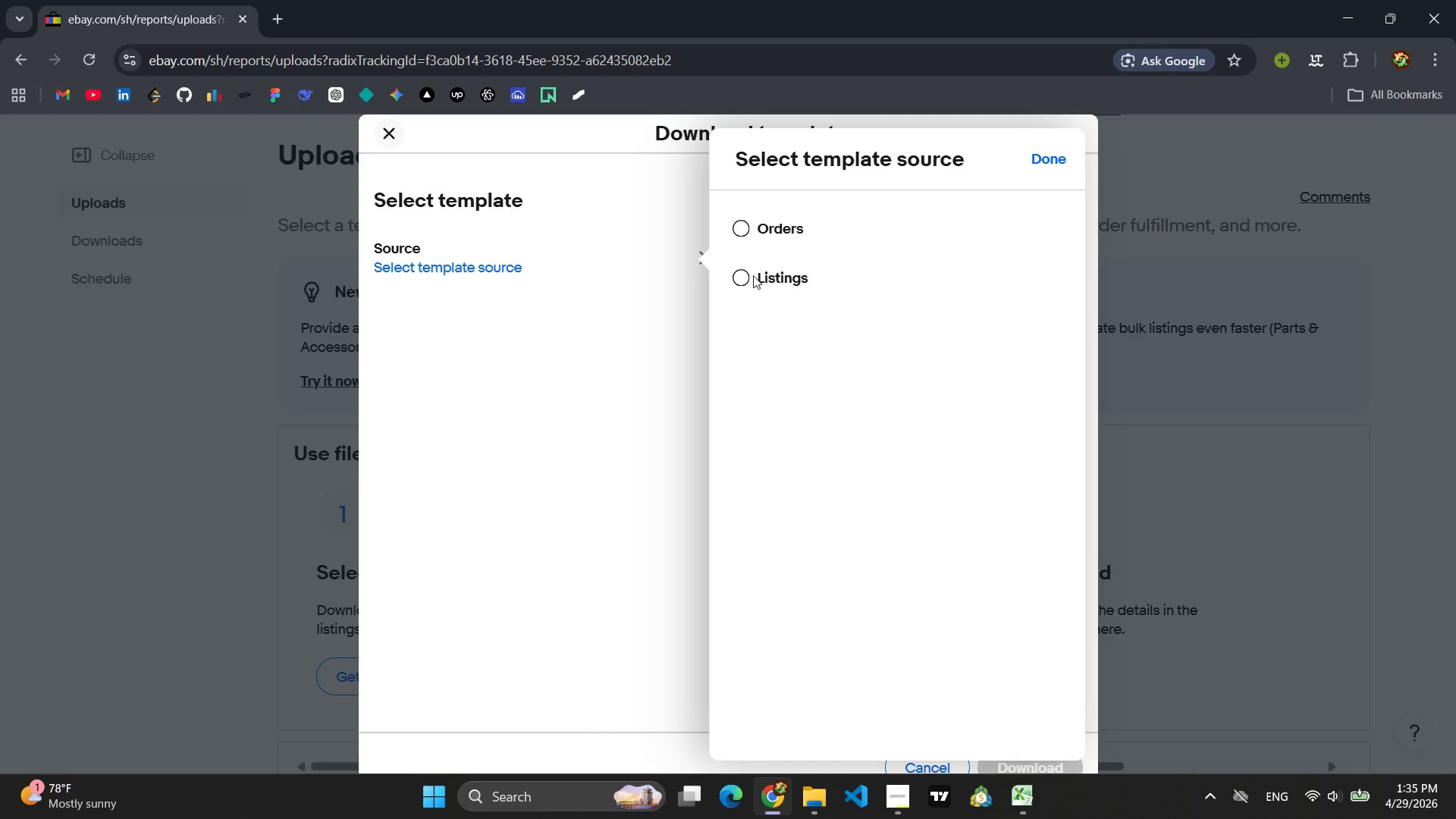 
left_click([735, 281])
 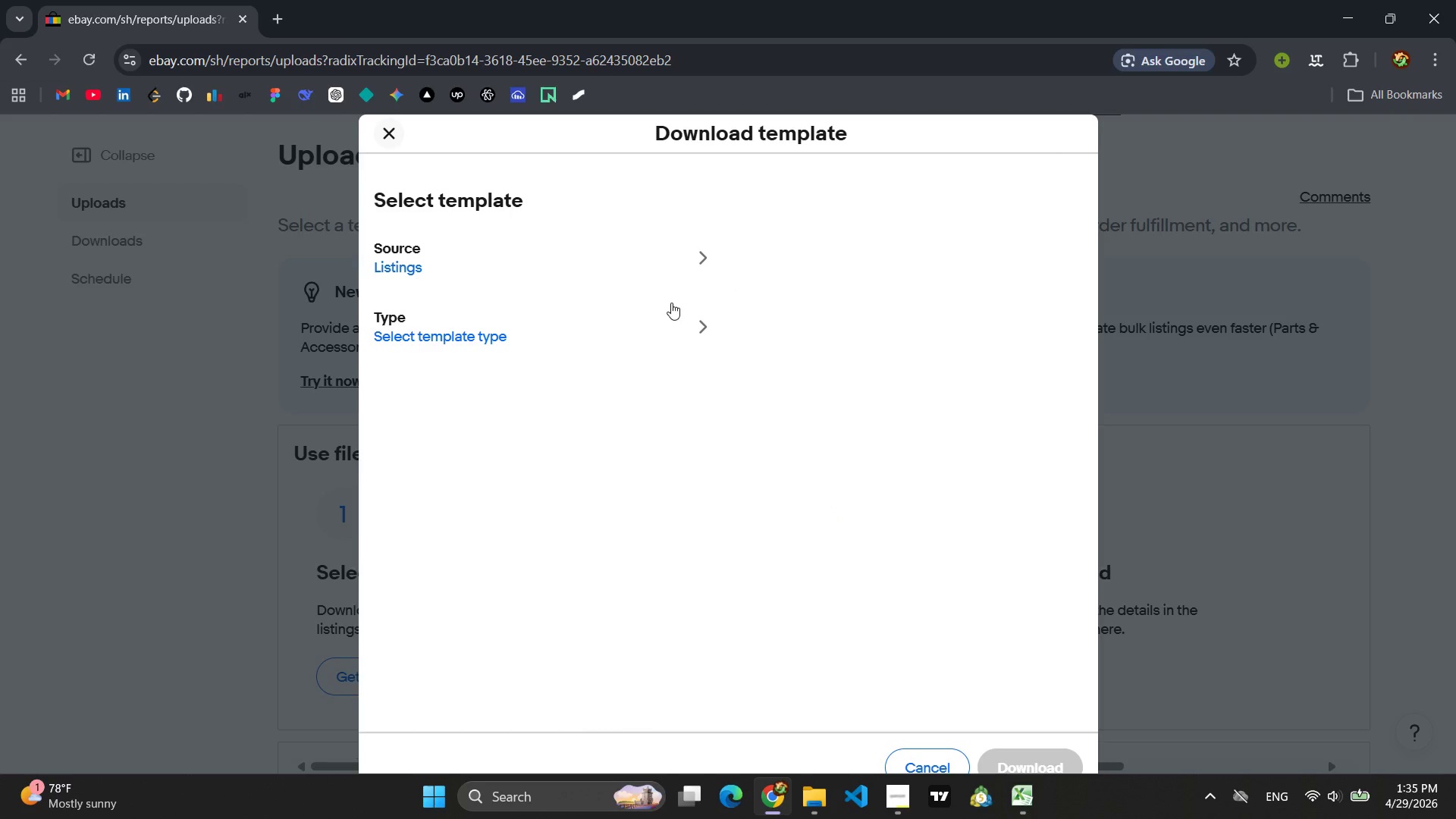 
left_click([522, 339])
 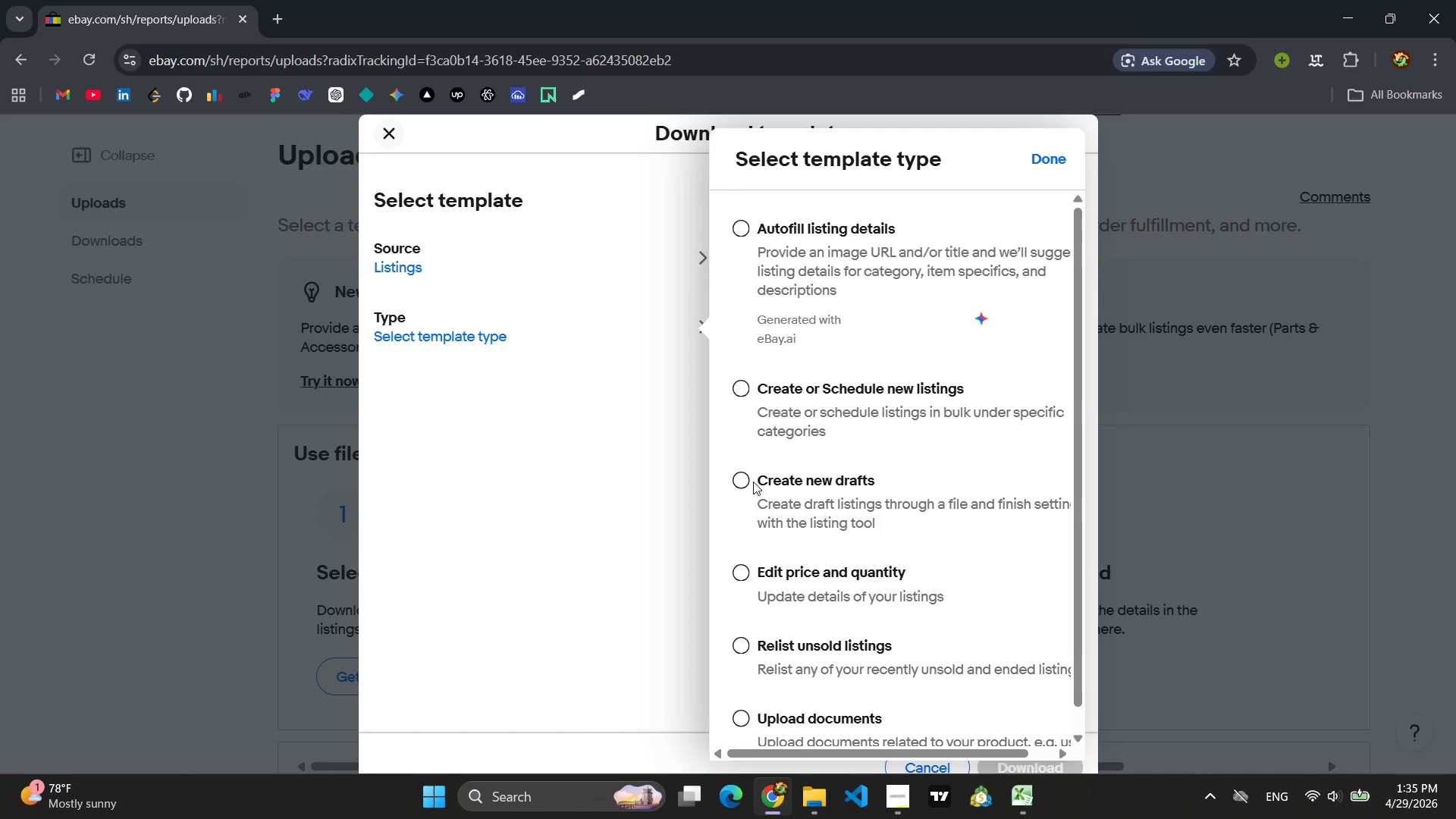 
left_click([743, 478])
 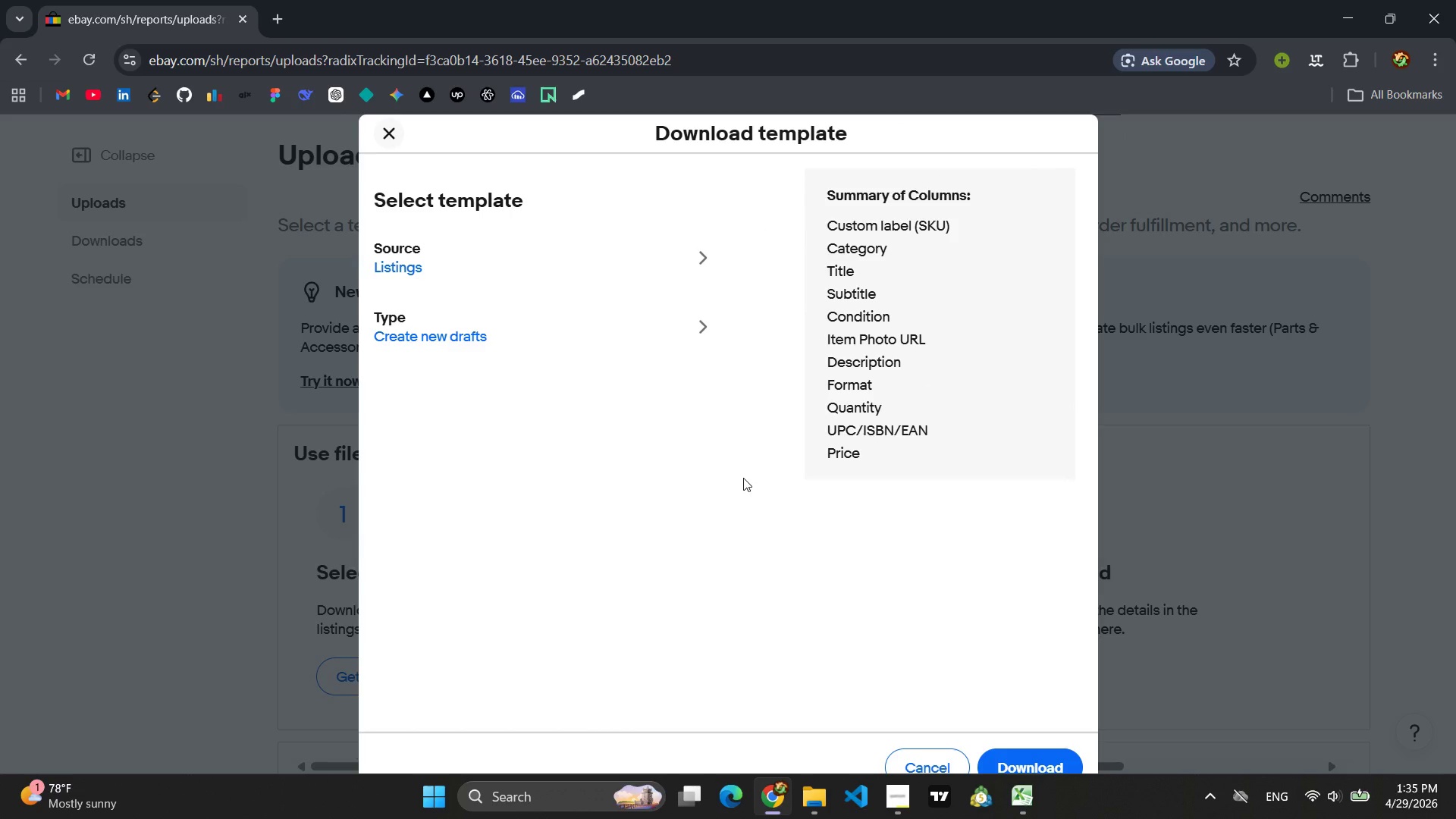 
scroll: coordinate [765, 479], scroll_direction: down, amount: 4.0
 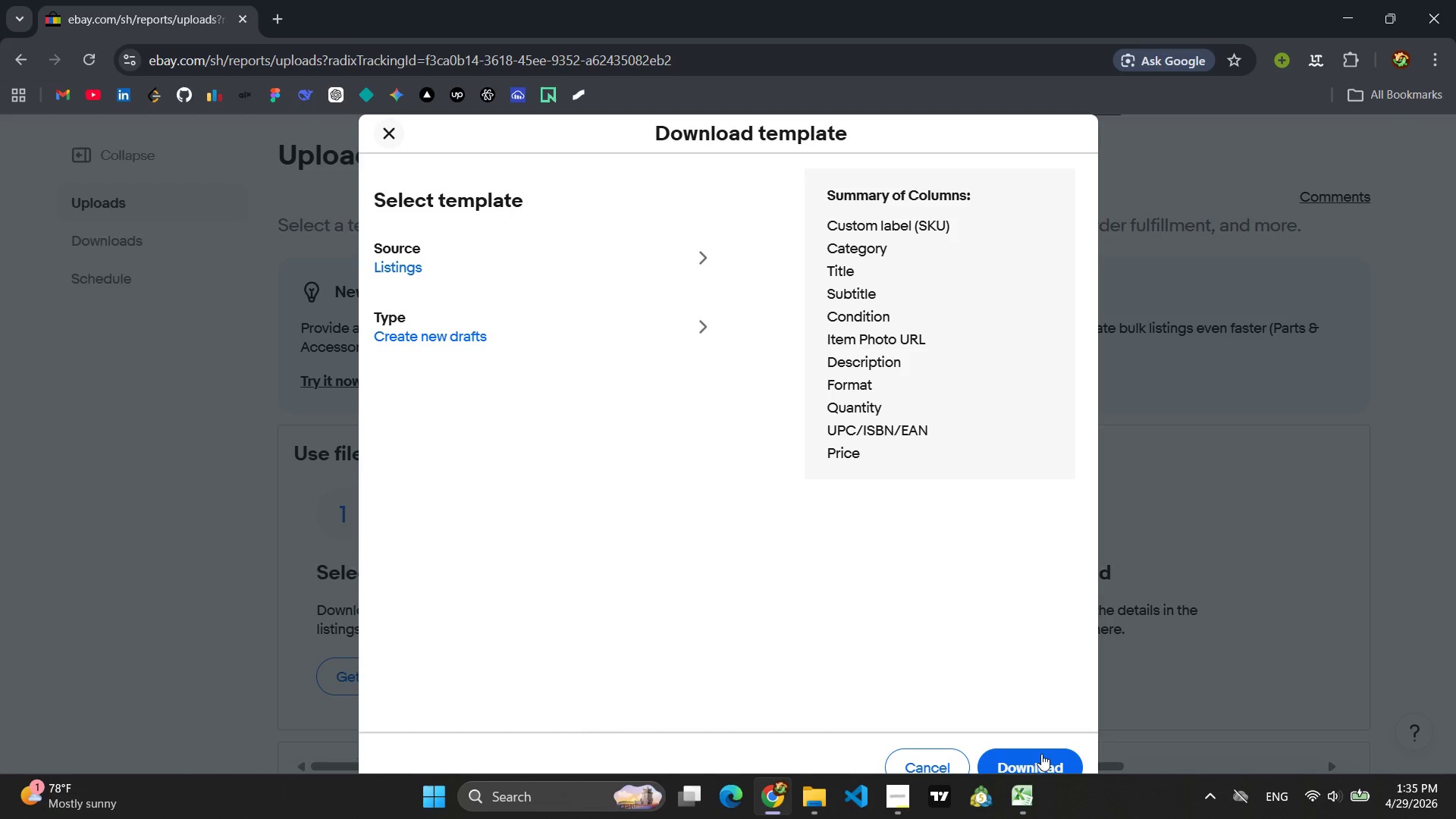 
left_click([1041, 754])
 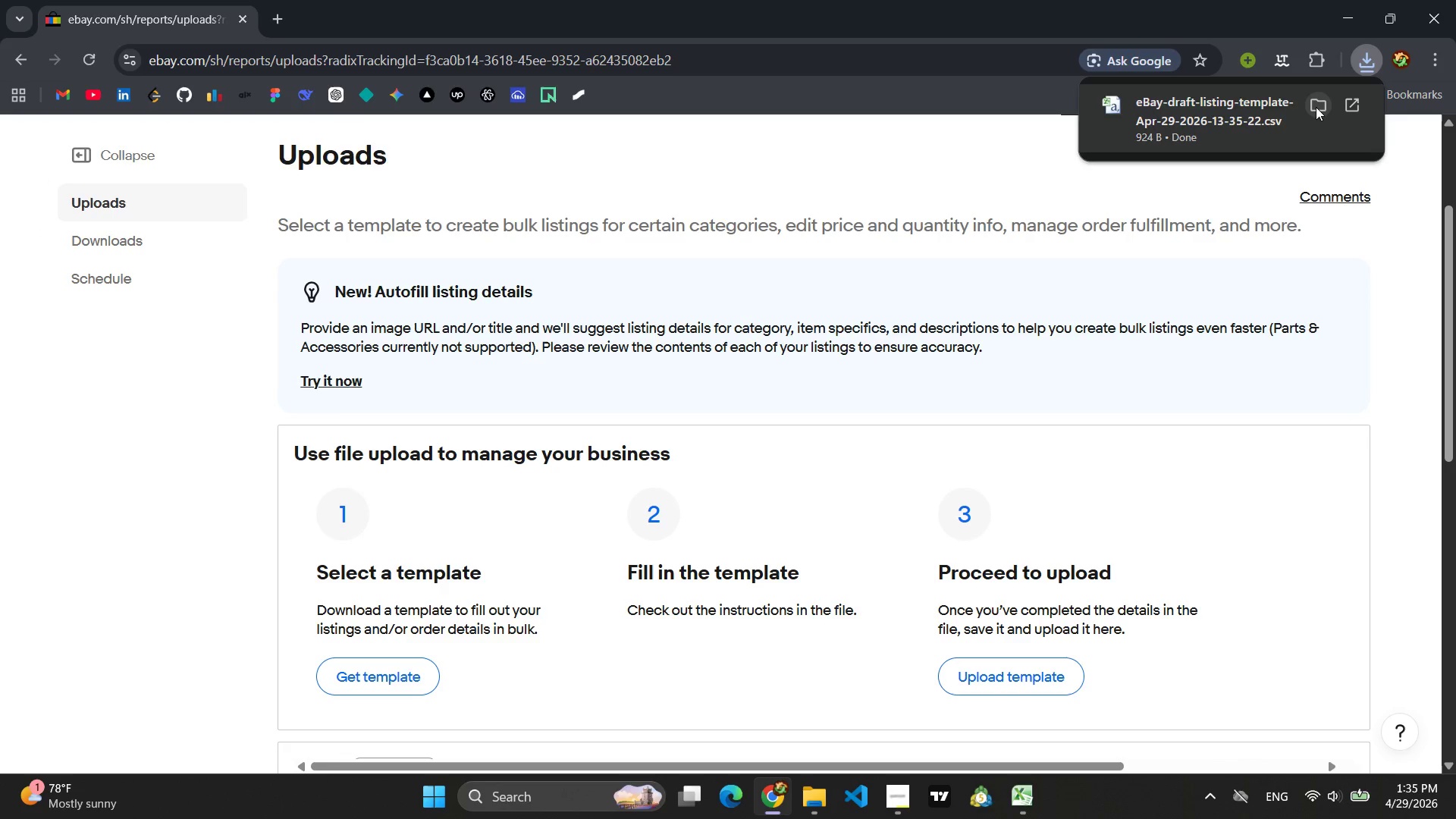 
wait(5.28)
 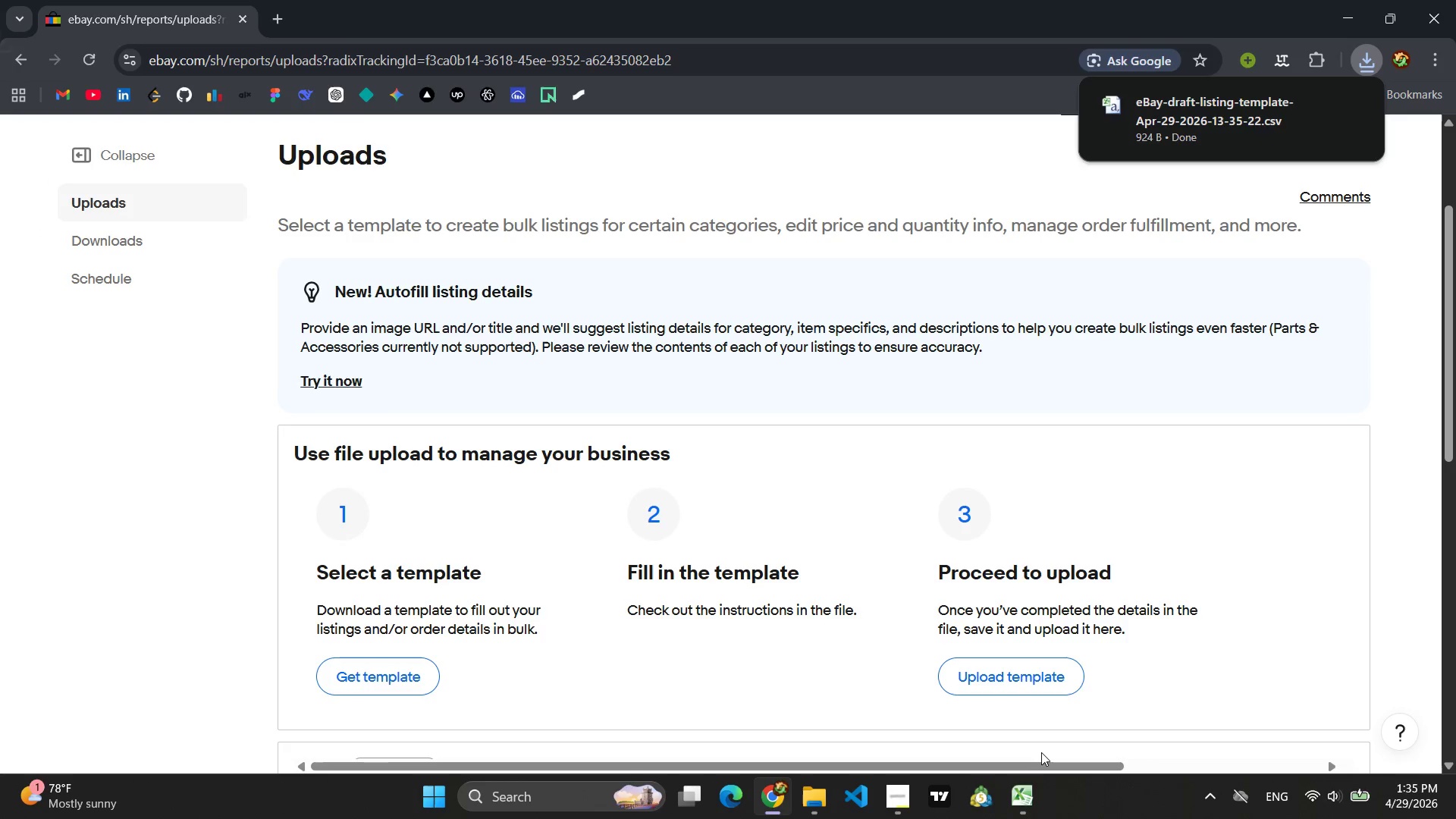 
left_click([1316, 107])
 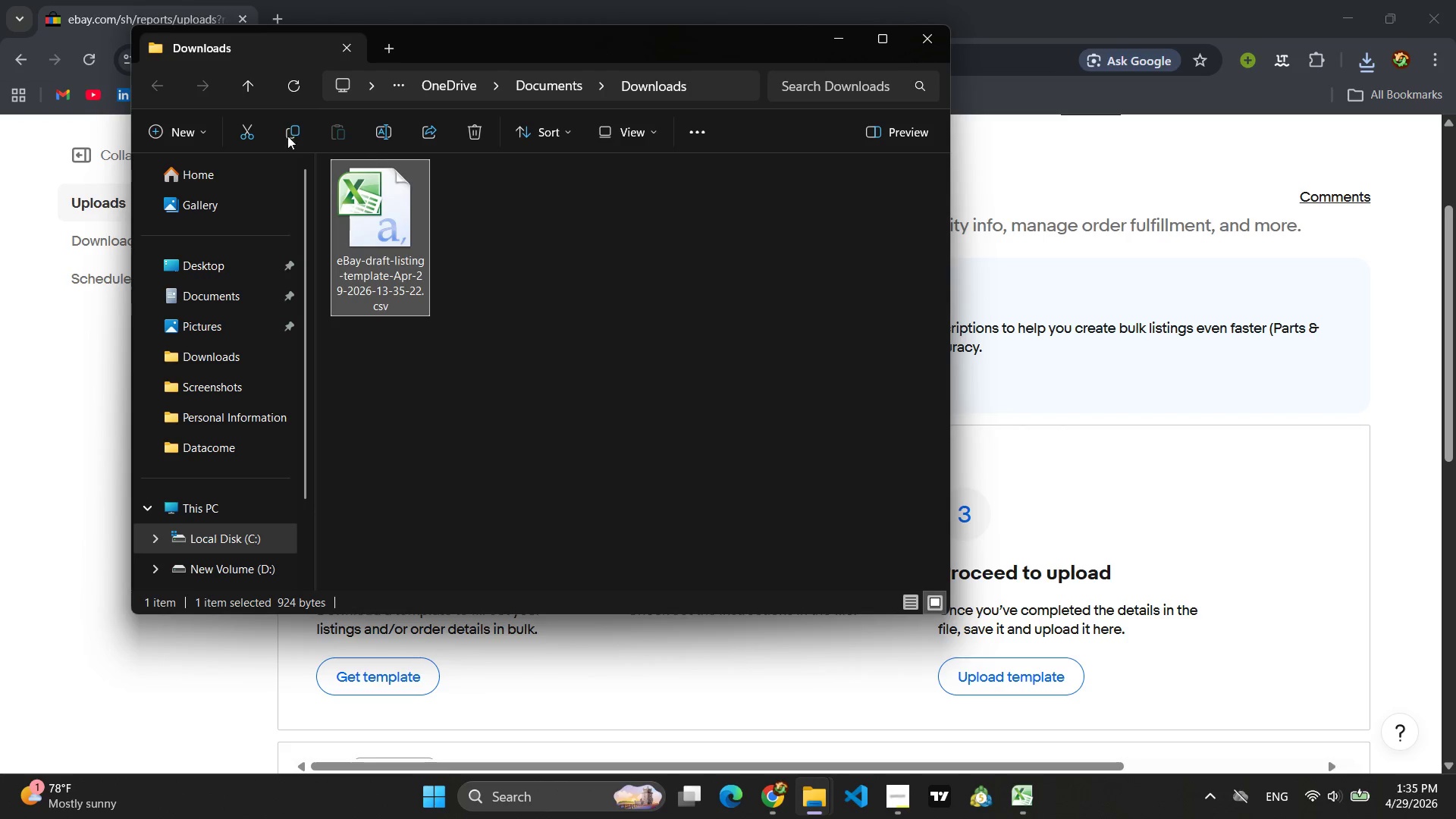 
left_click([249, 145])
 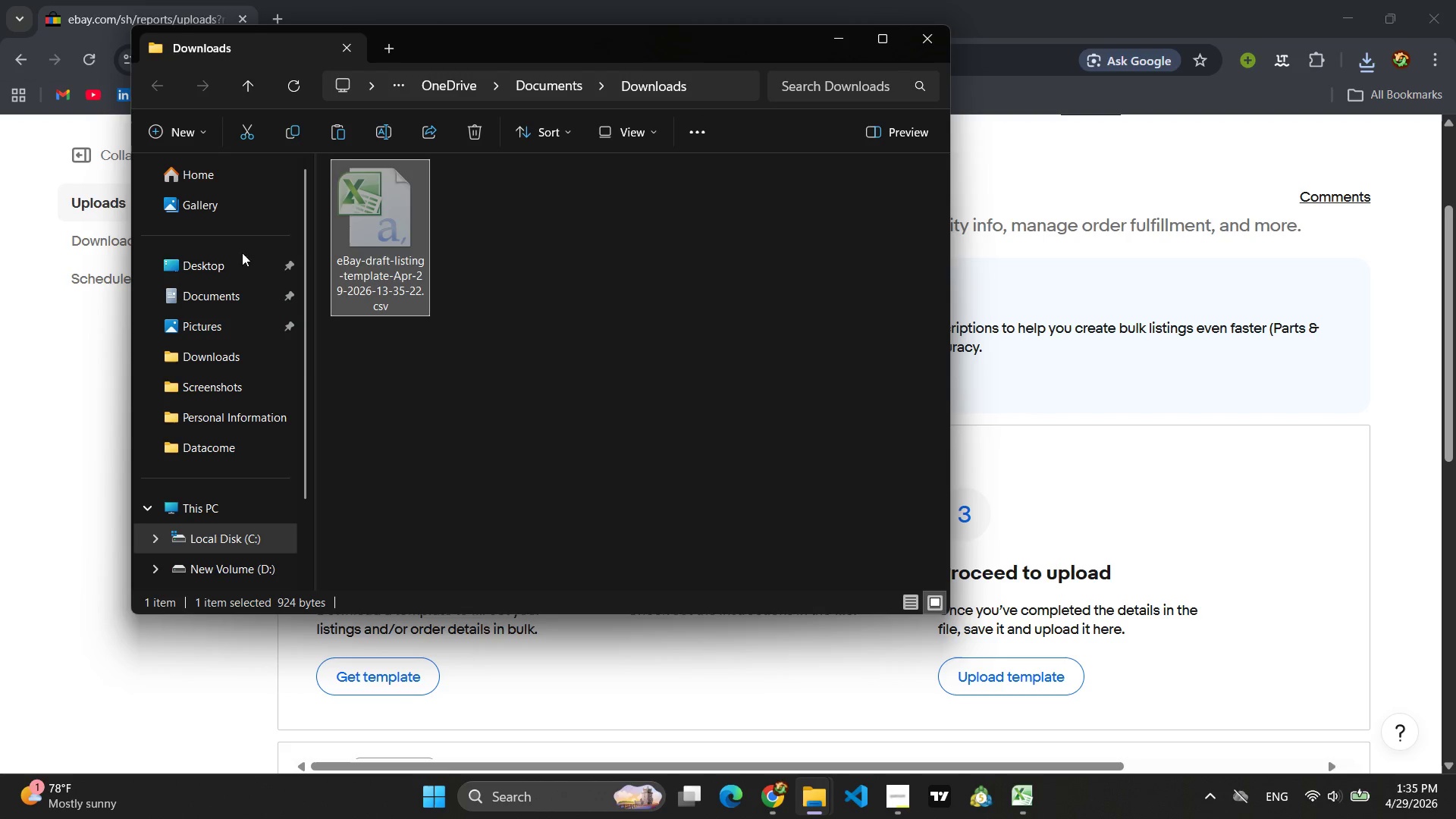 
left_click([224, 270])
 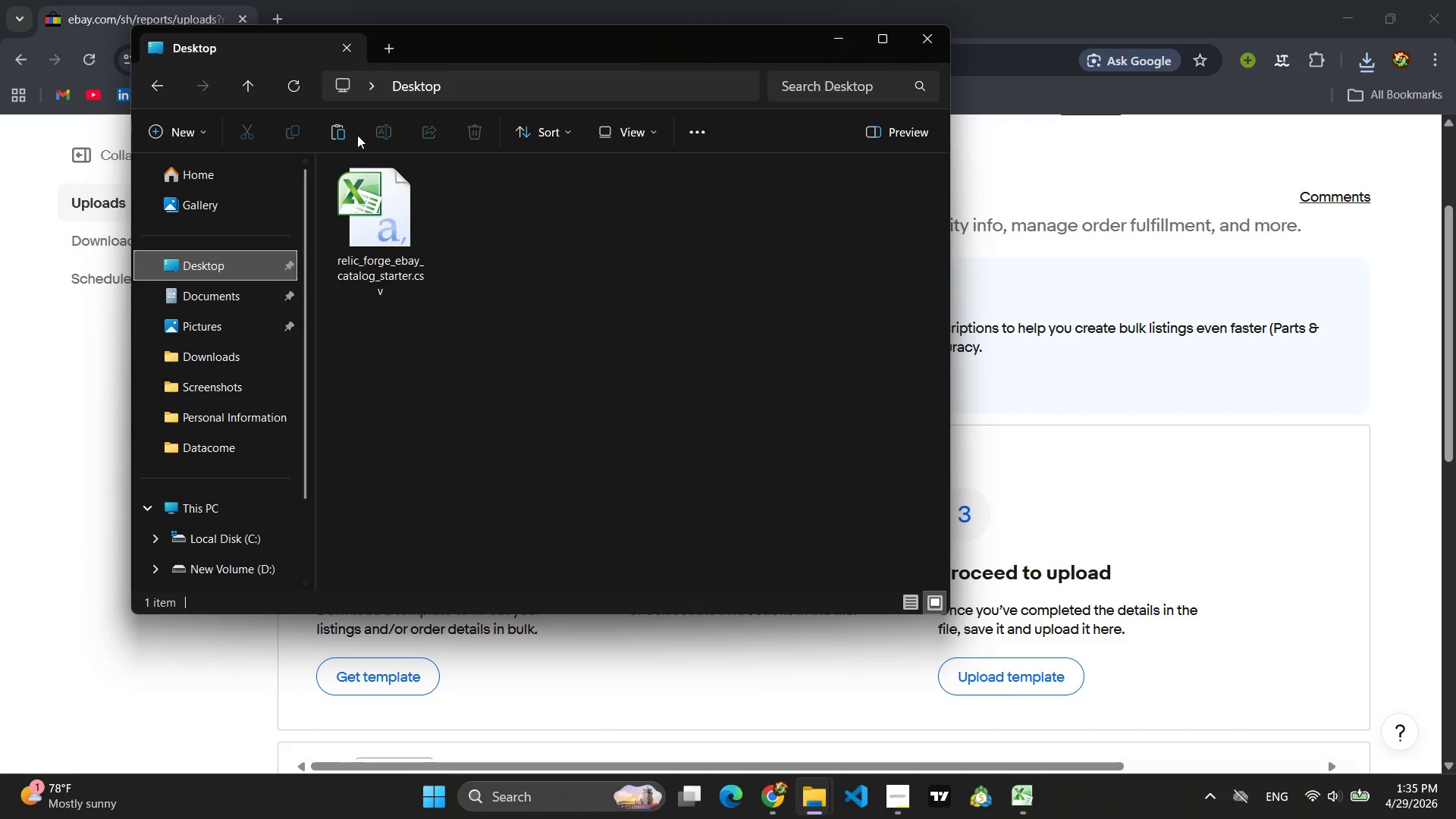 
left_click([353, 135])
 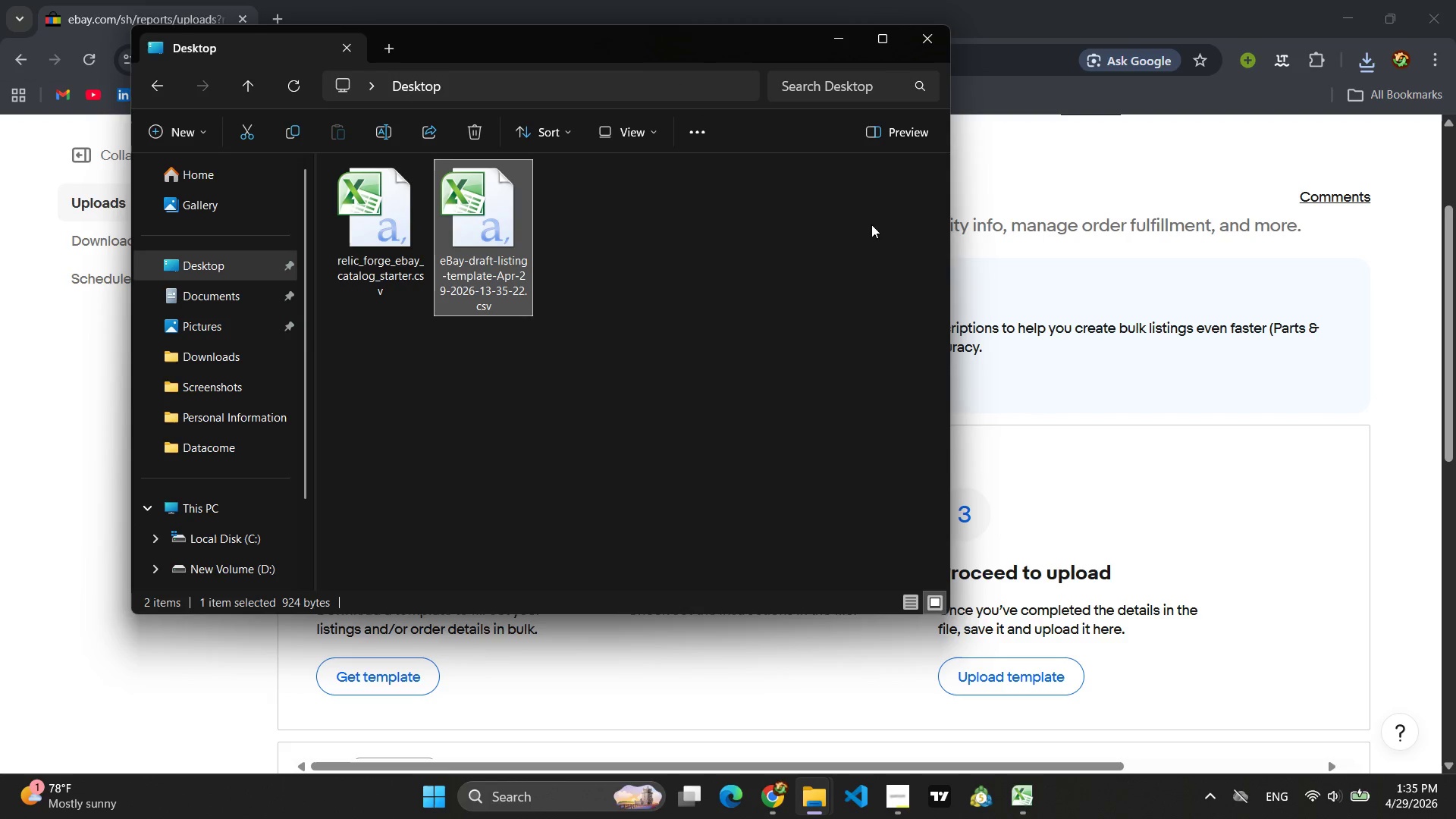 
wait(6.92)
 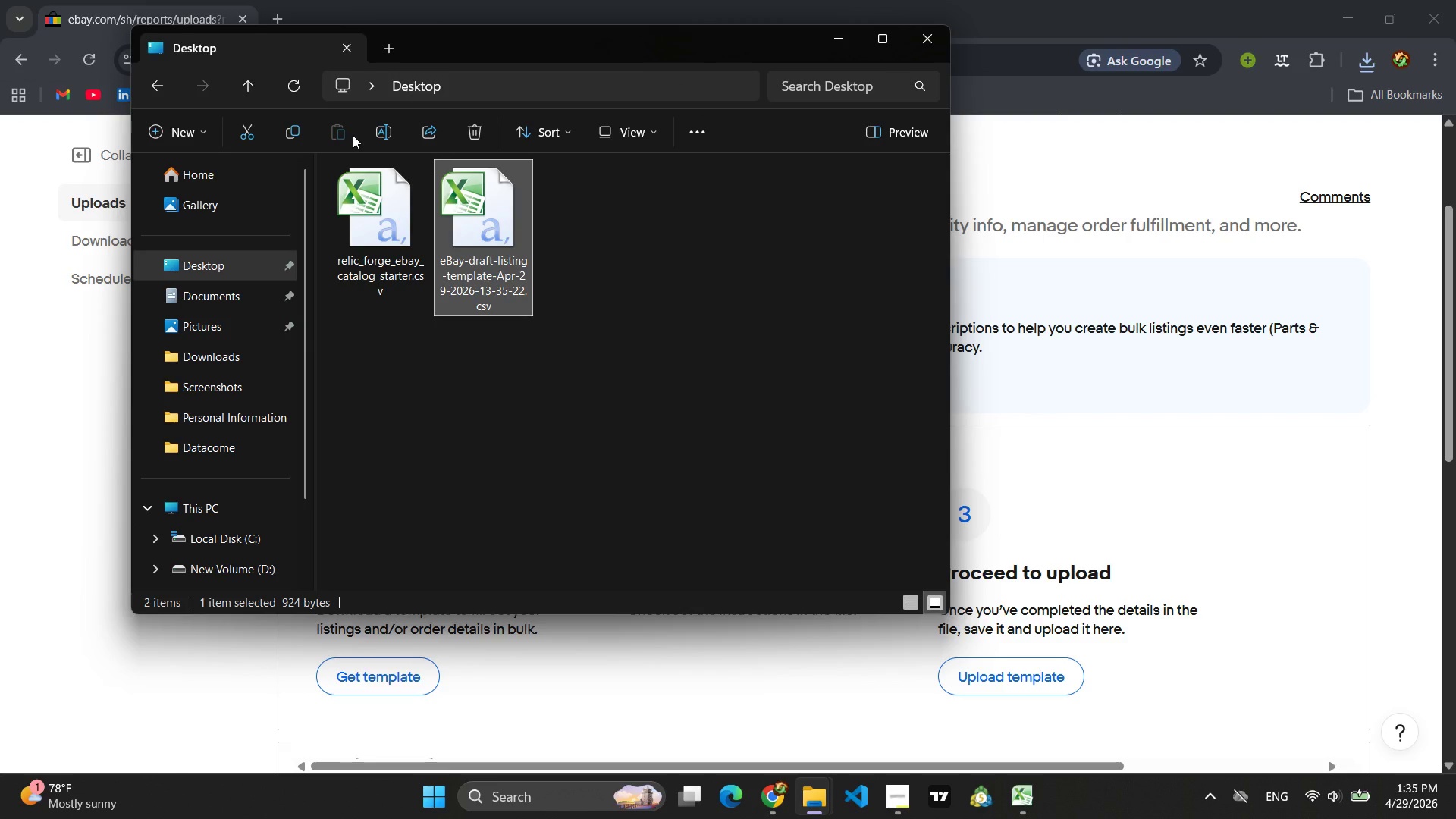 
left_click([830, 46])
 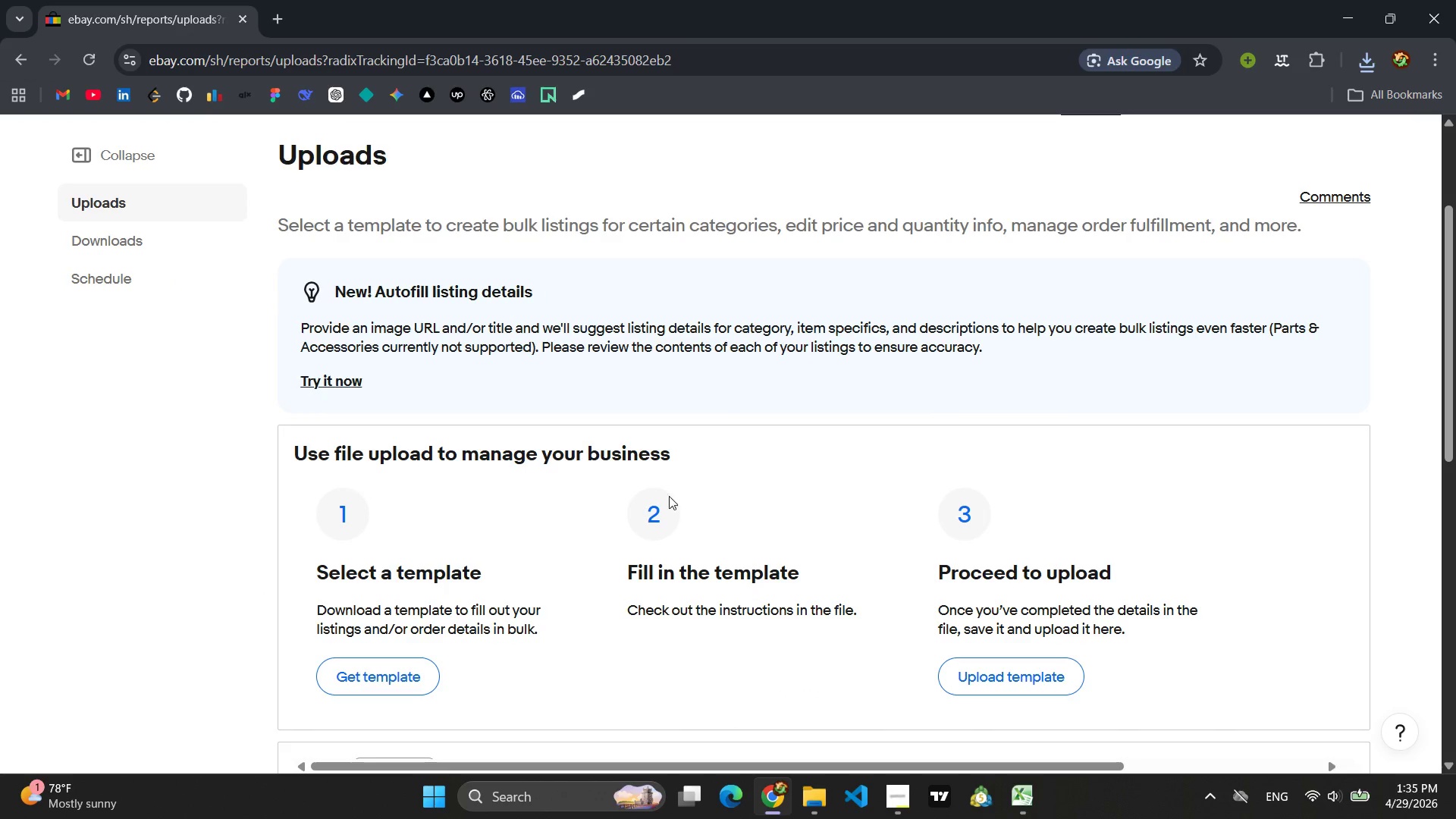 
scroll: coordinate [691, 499], scroll_direction: down, amount: 6.0
 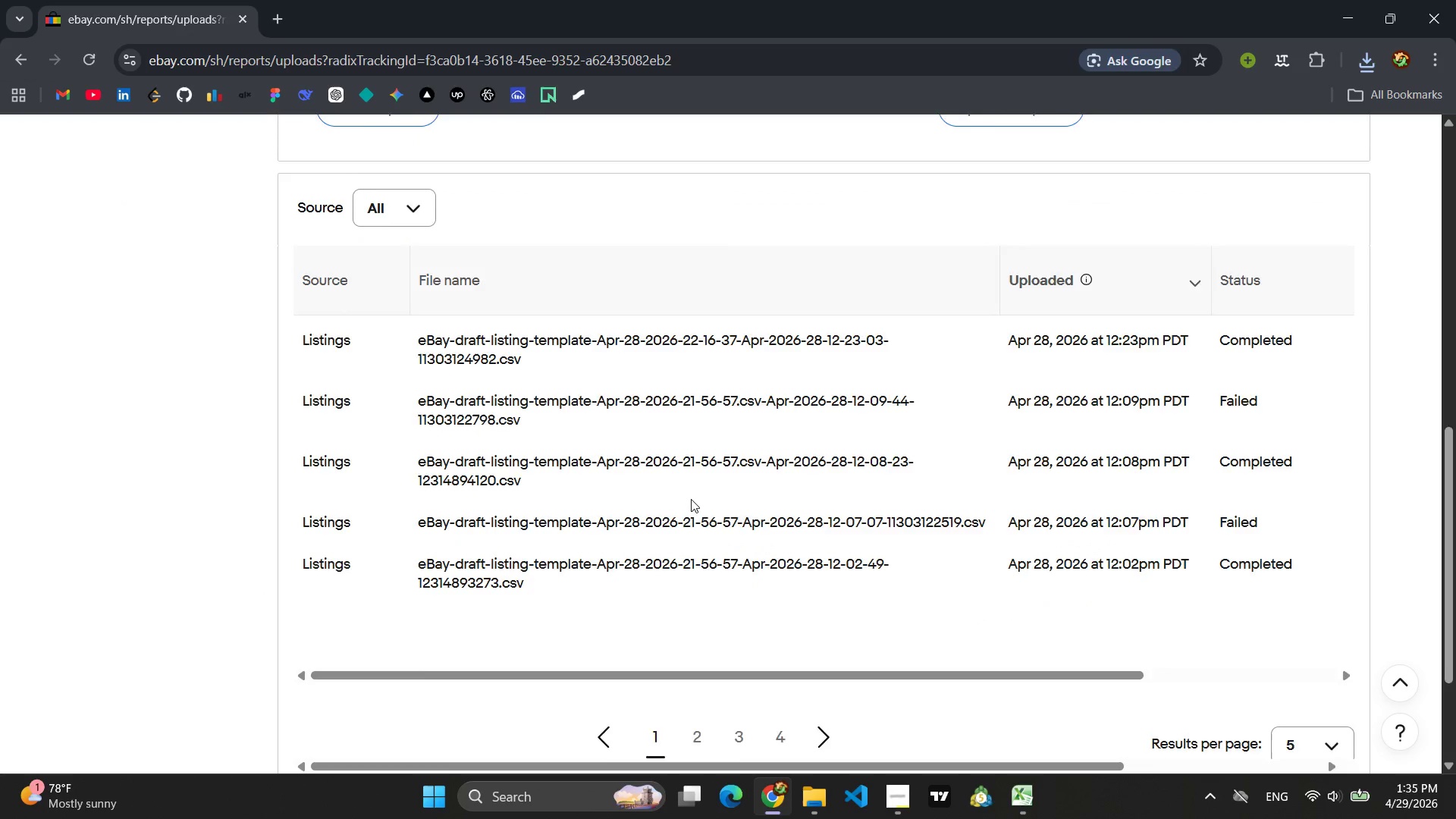 
scroll: coordinate [691, 499], scroll_direction: up, amount: 10.0
 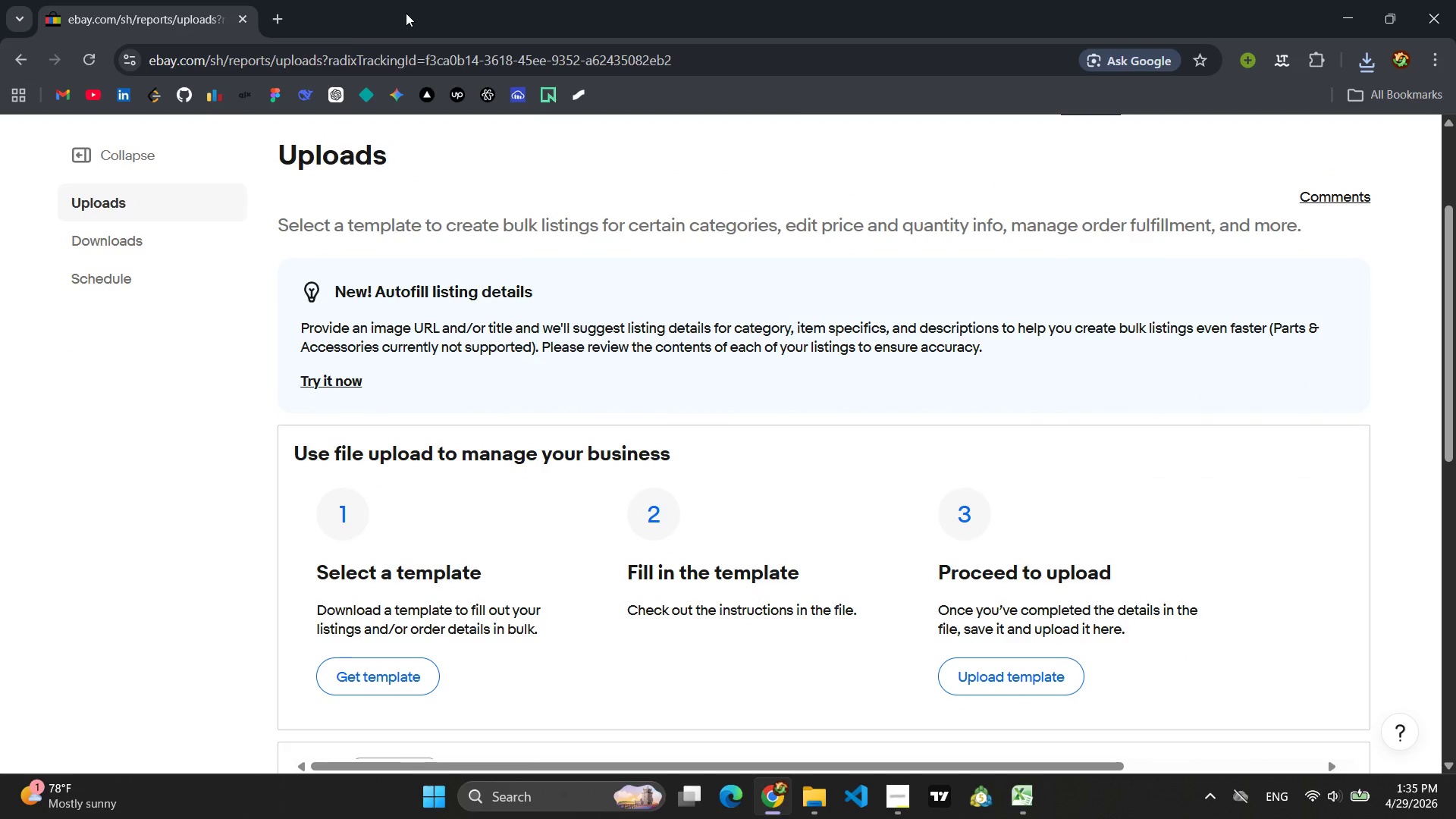 
left_click([275, 20])
 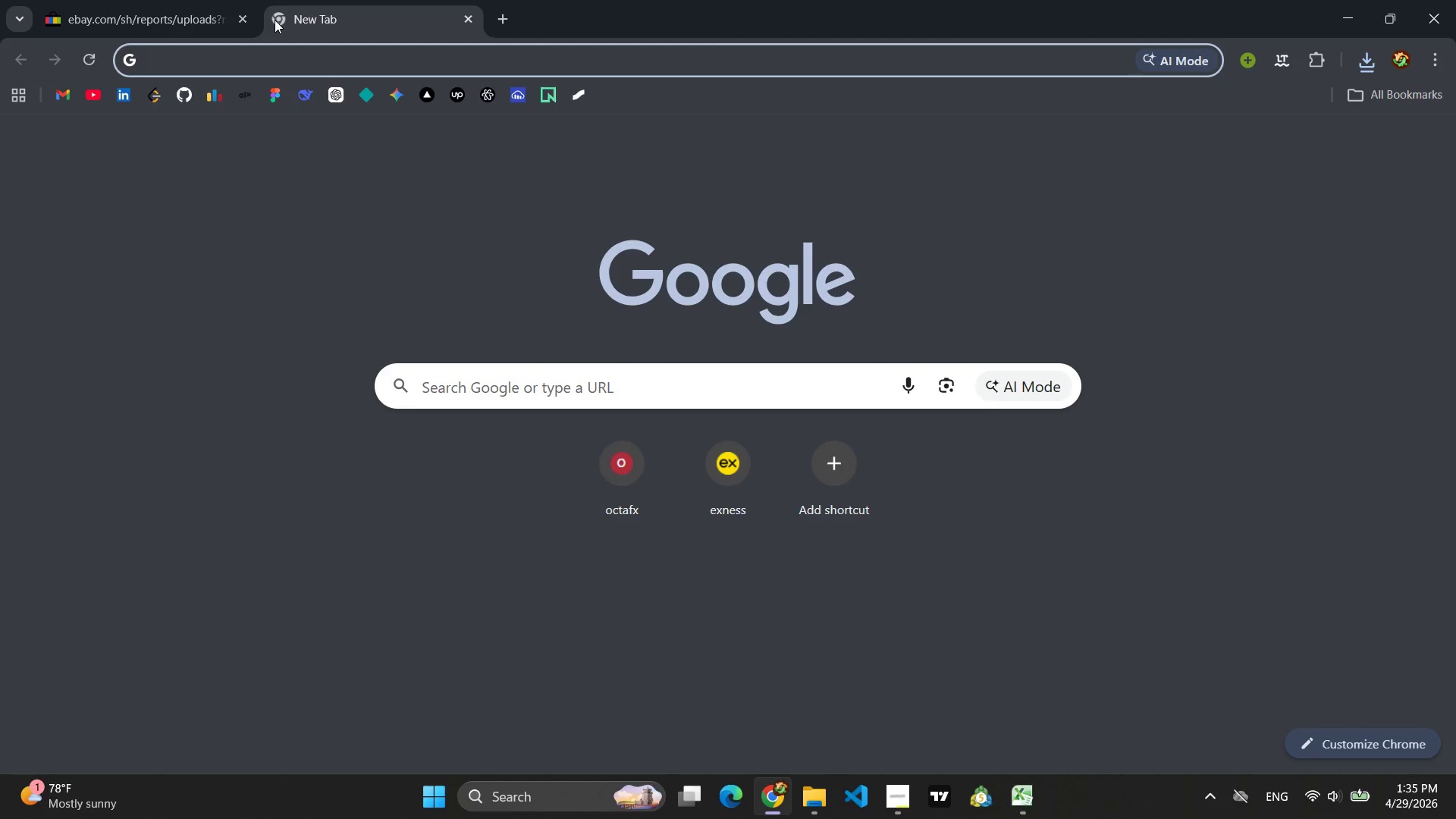 
type(ebay)
 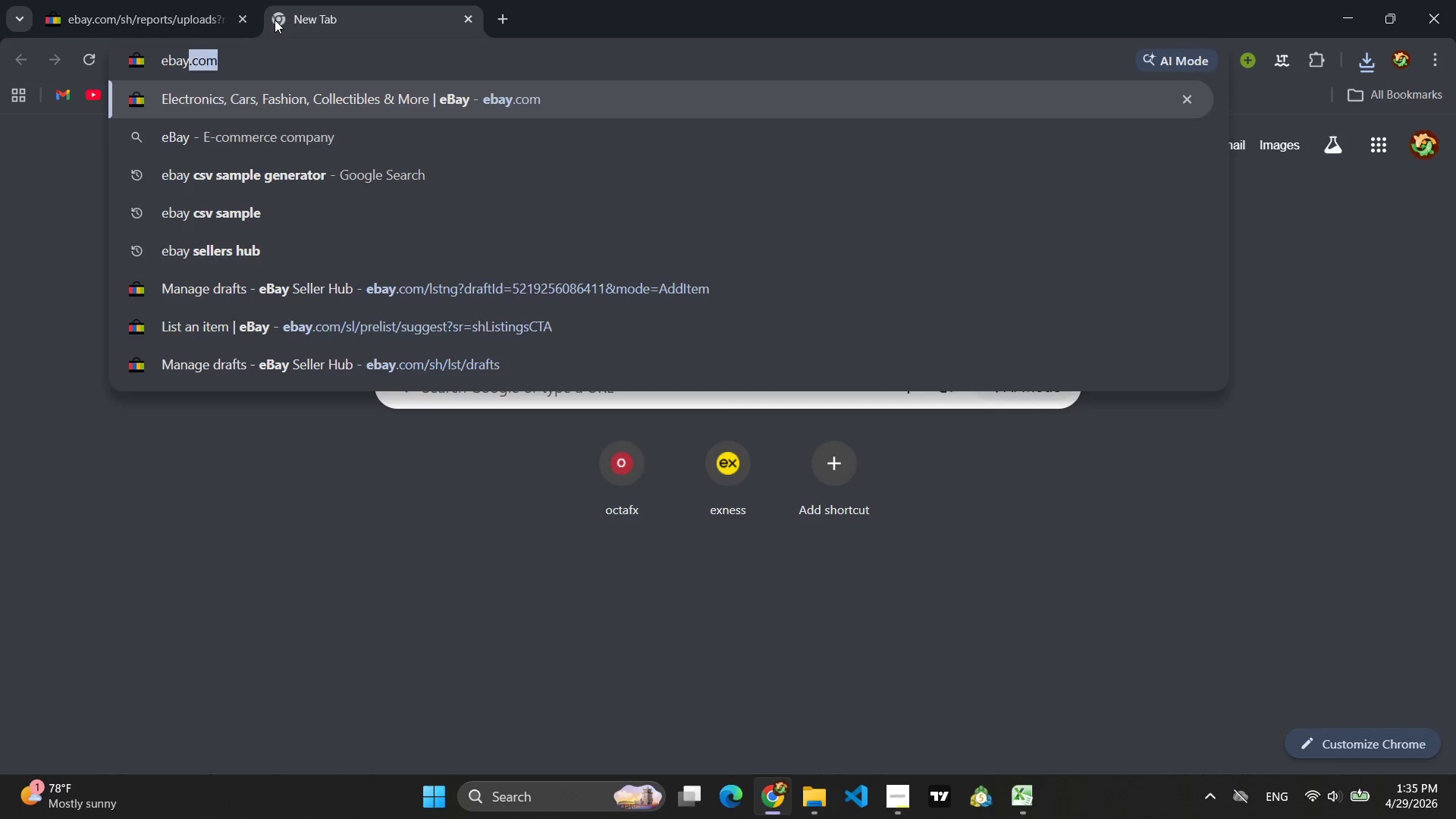 
key(Enter)
 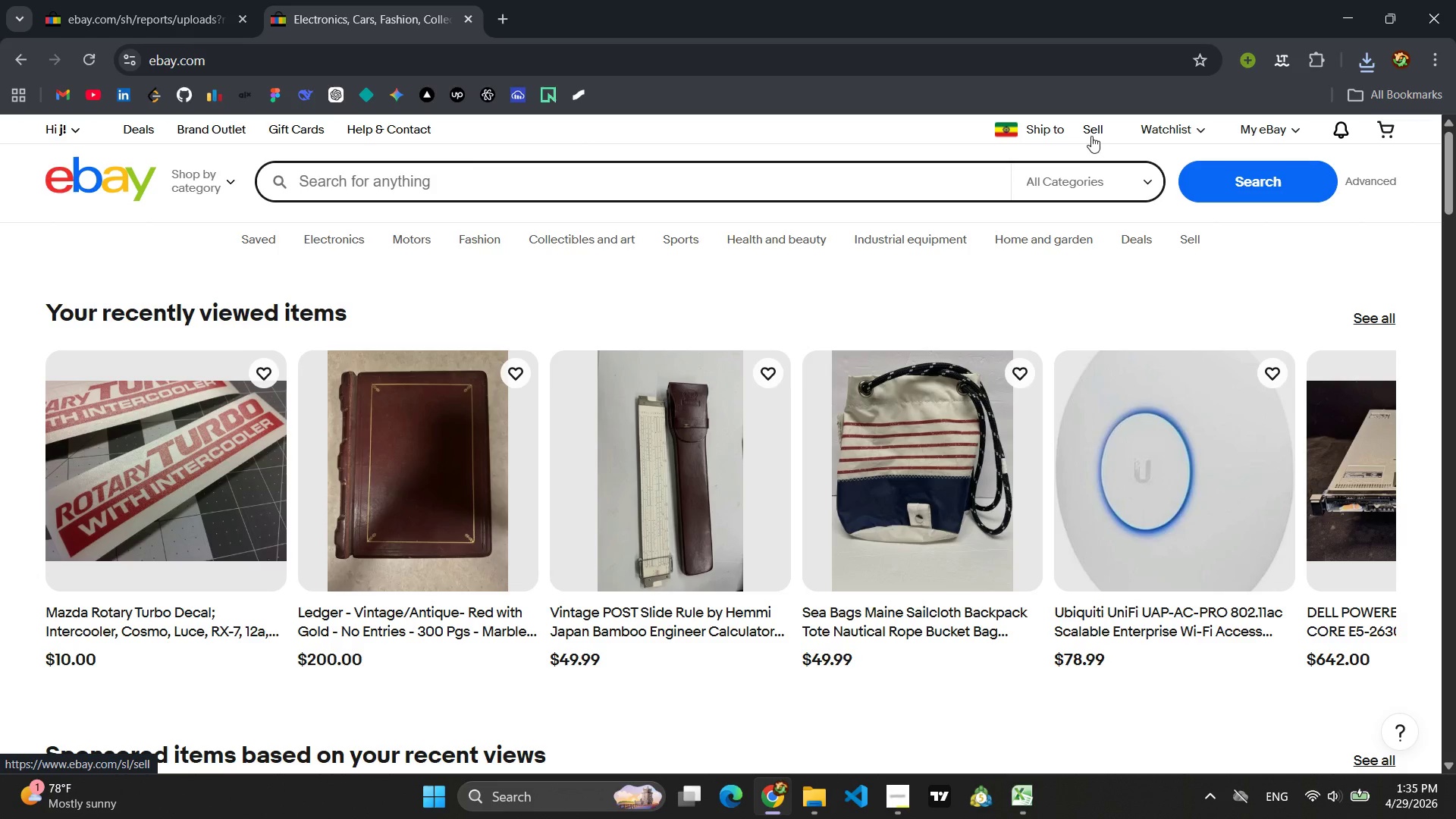 
wait(5.64)
 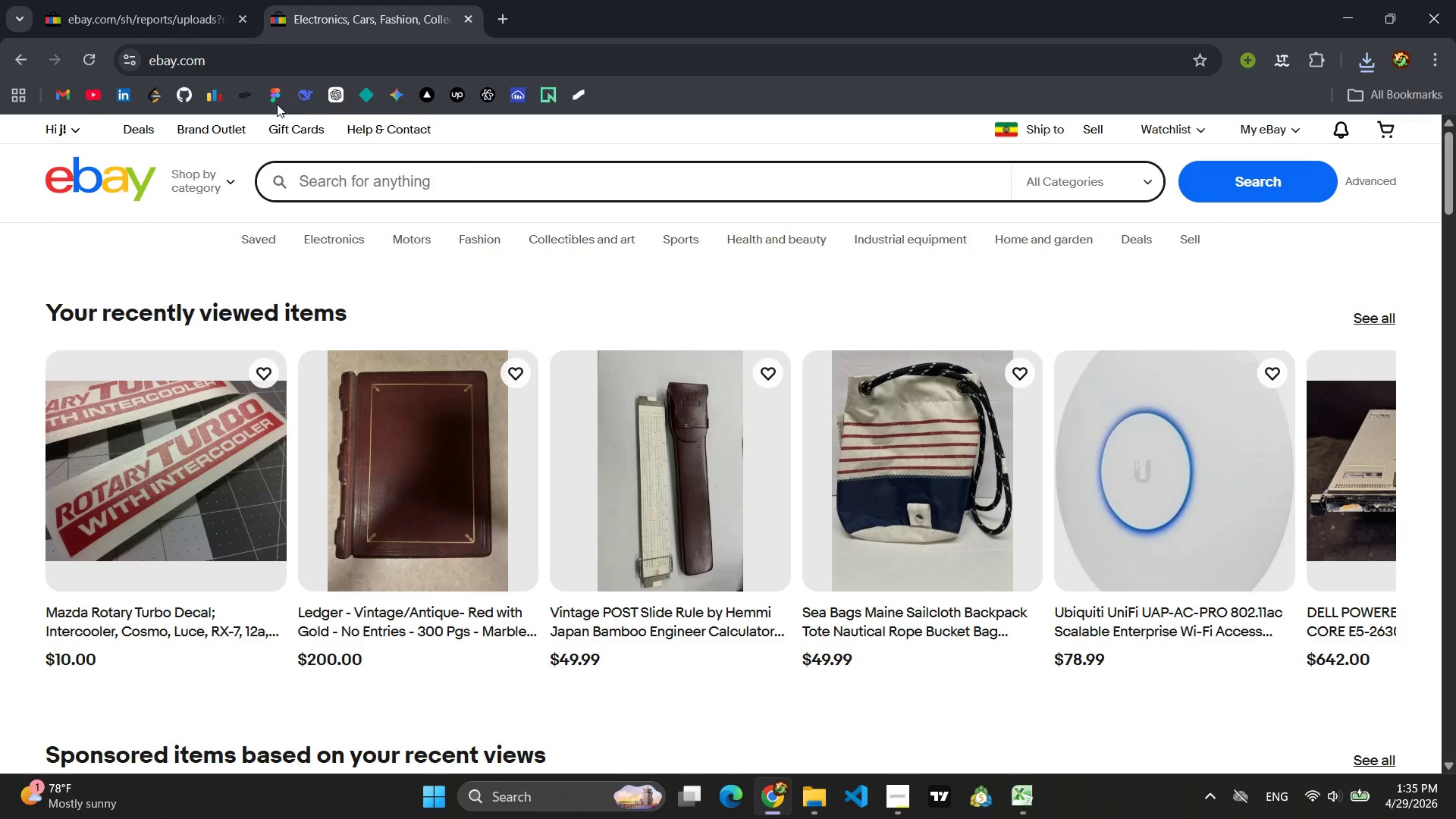 
left_click([1090, 128])
 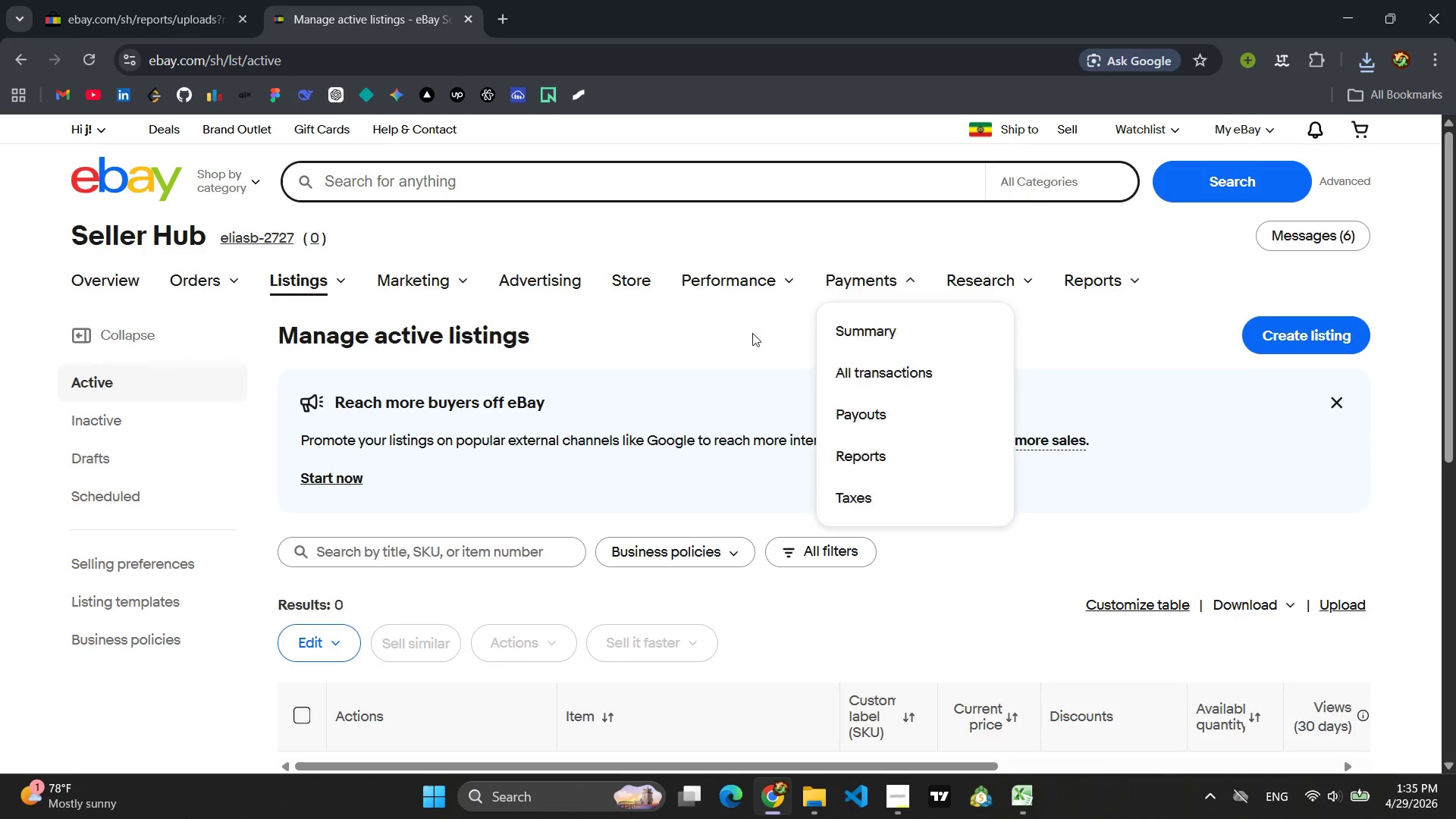 
left_click([893, 801])